 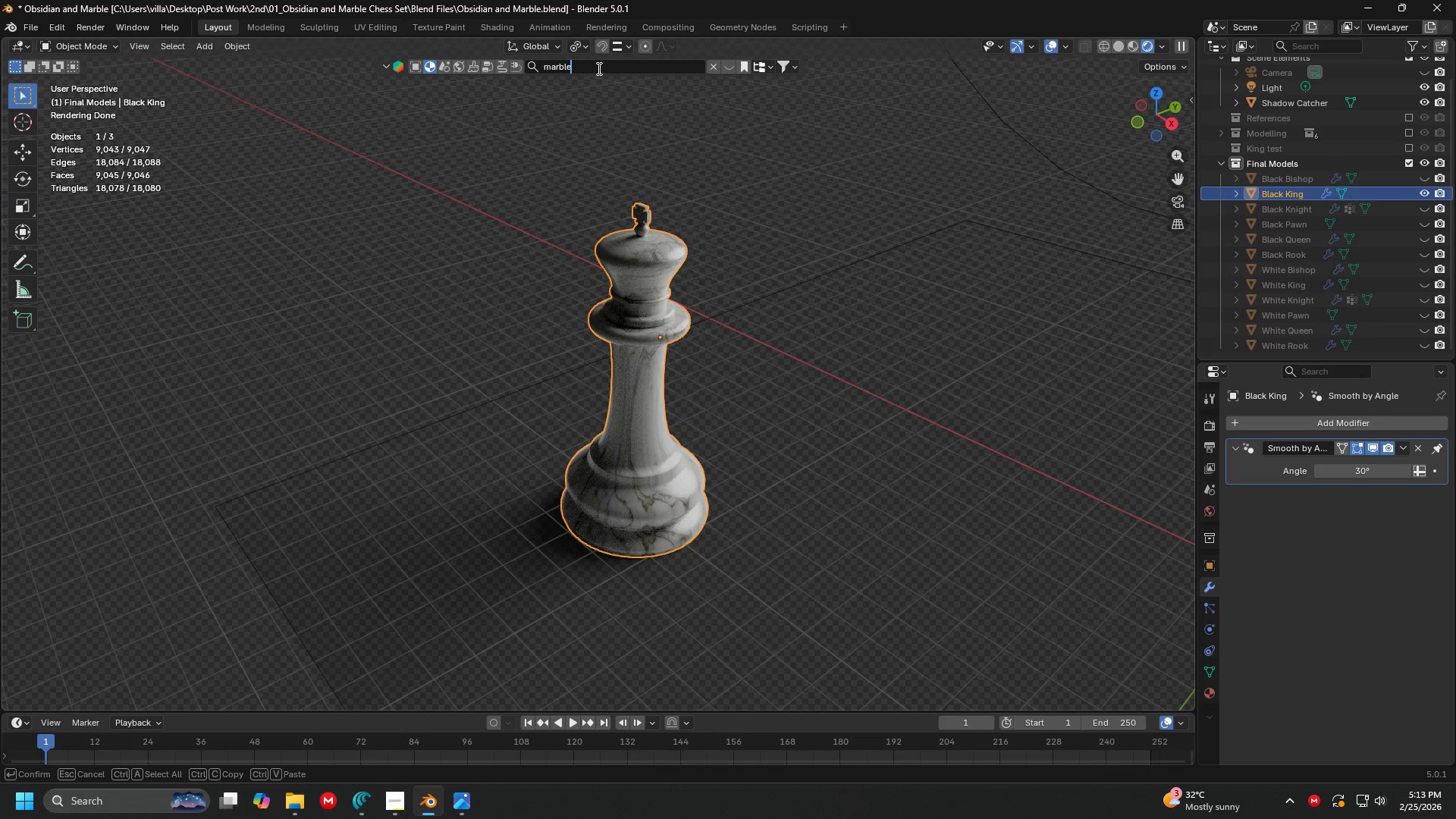 
key(Control+ControlLeft)
 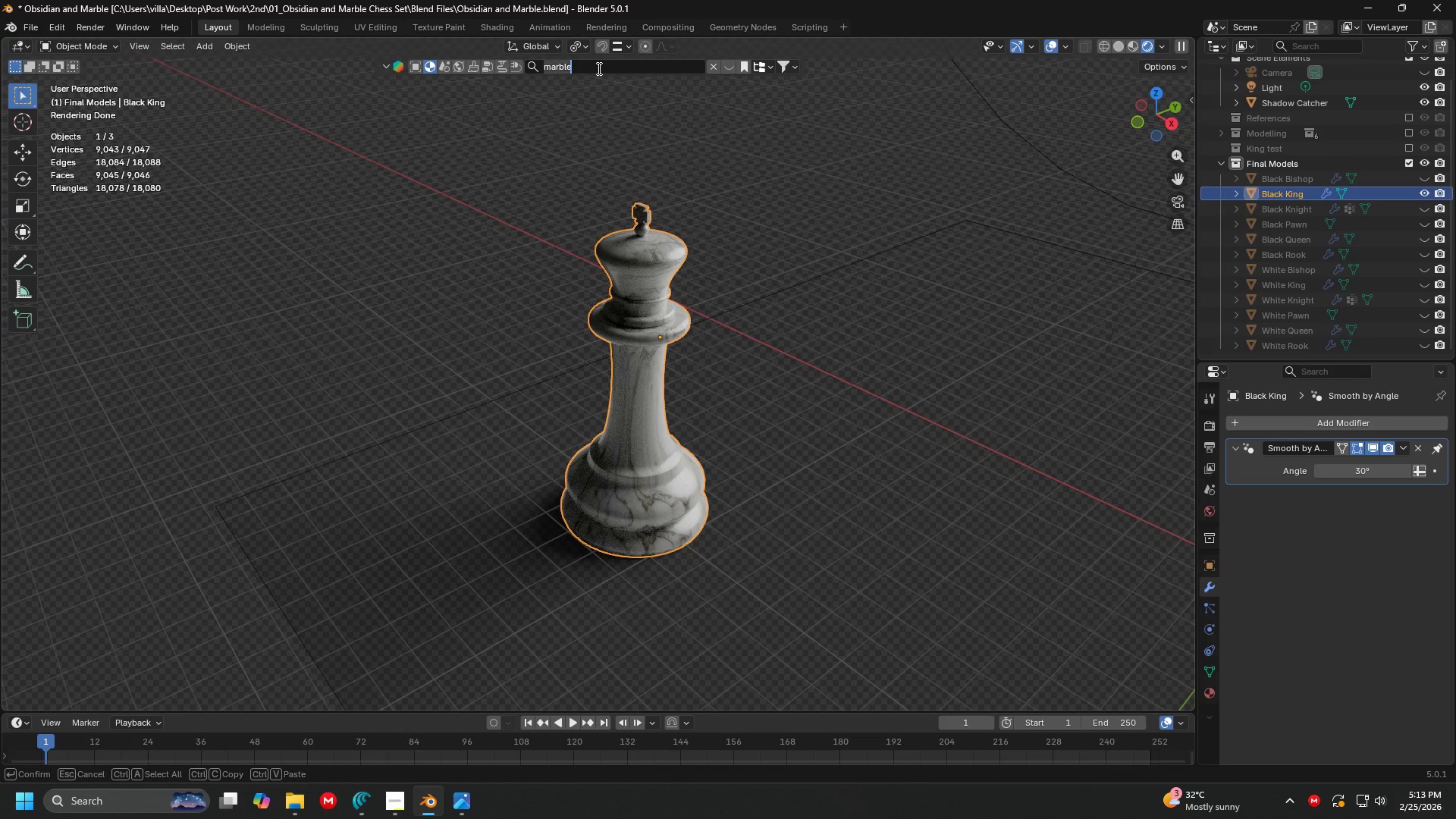 
key(Control+A)
 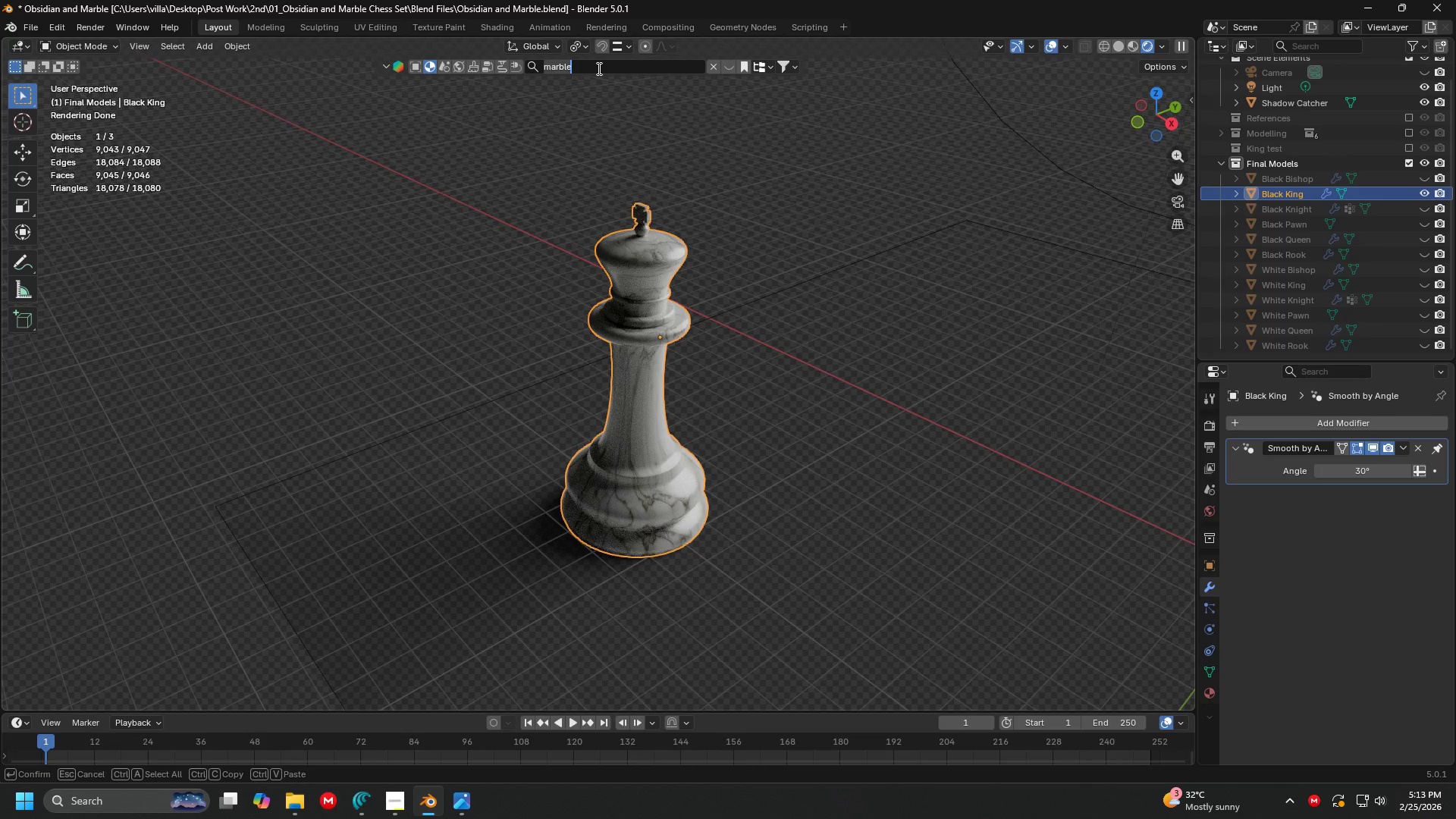 
type(obsidian)
 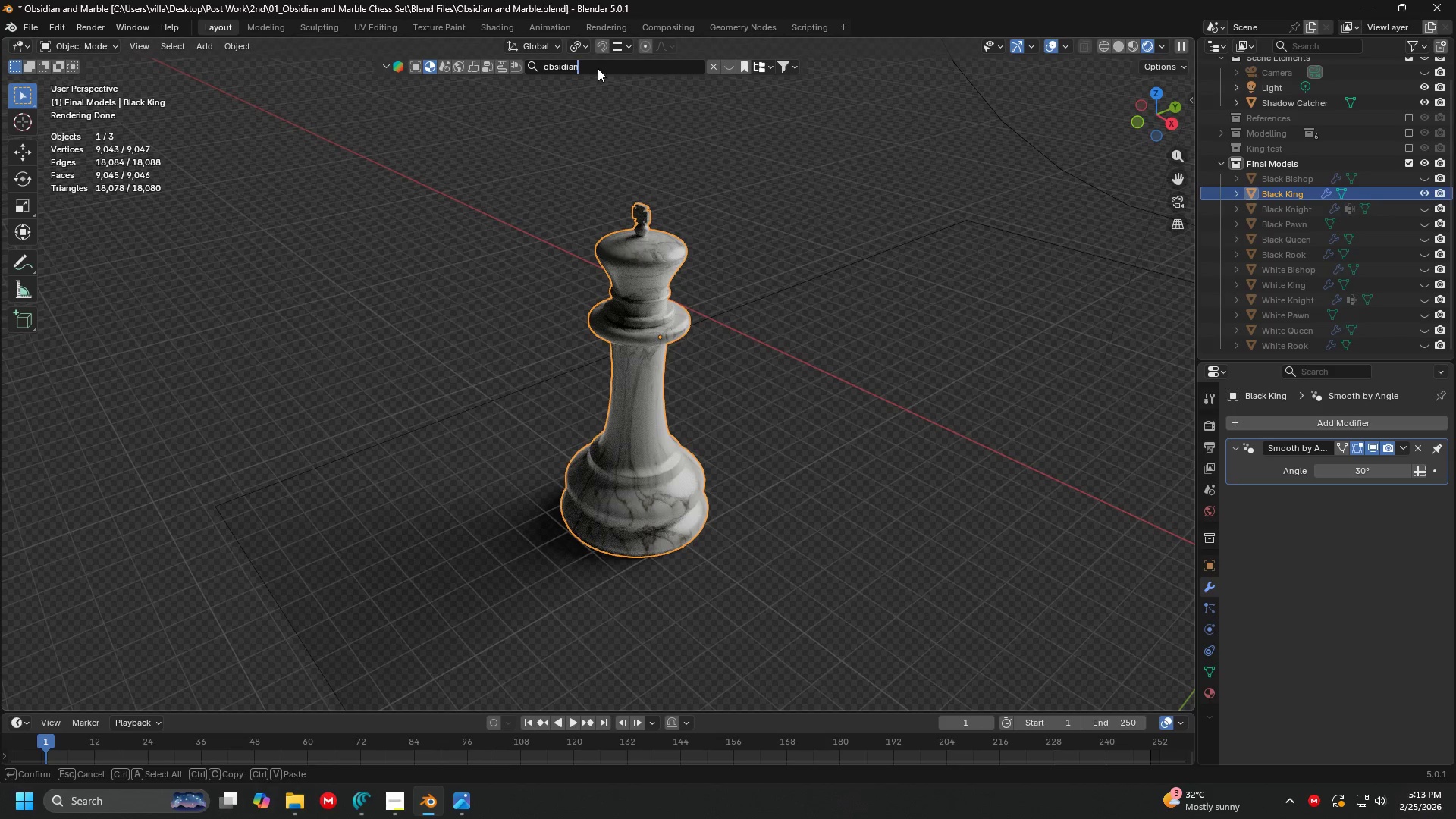 
key(Enter)
 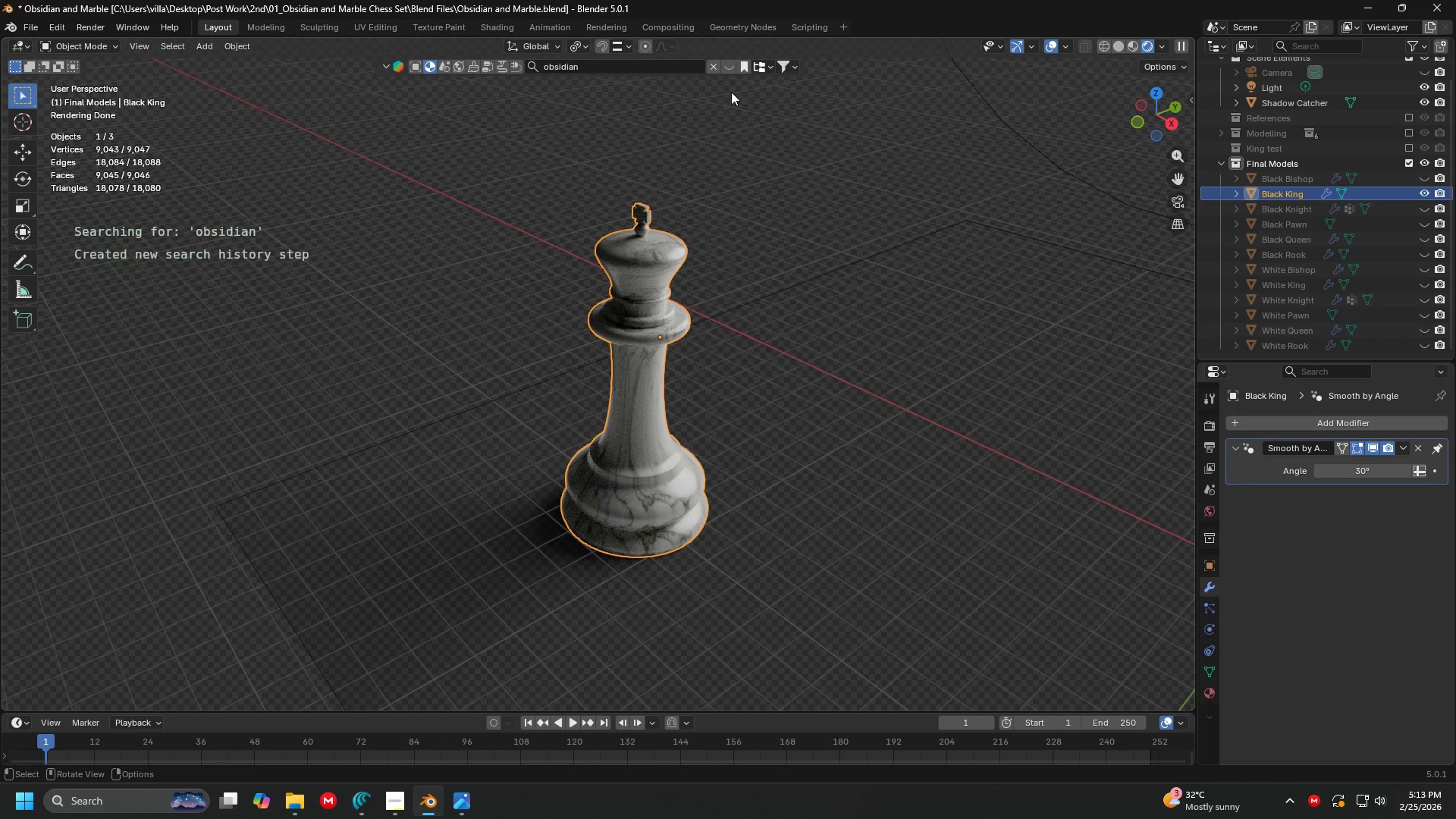 
left_click([723, 64])
 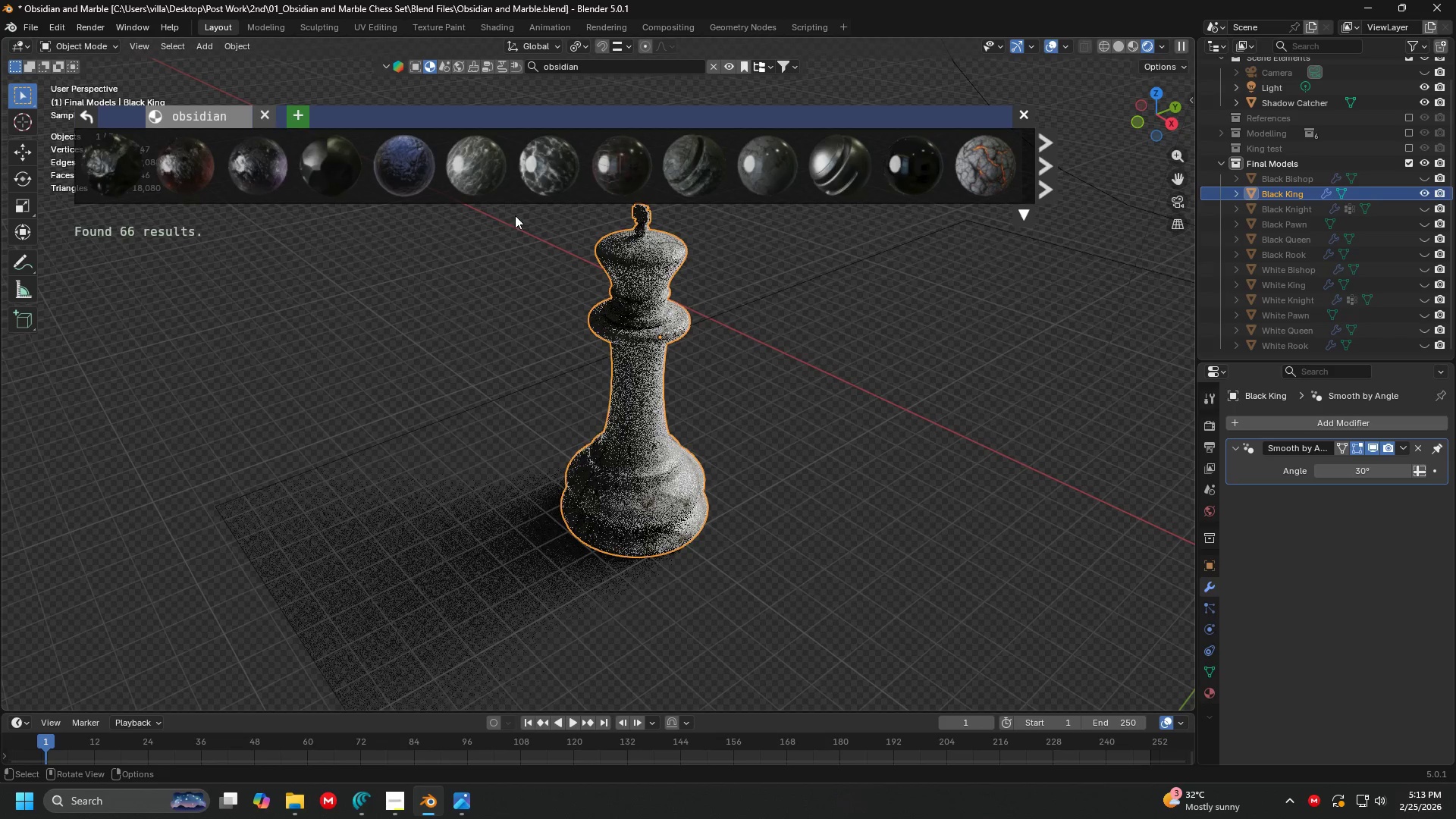 
left_click([422, 260])
 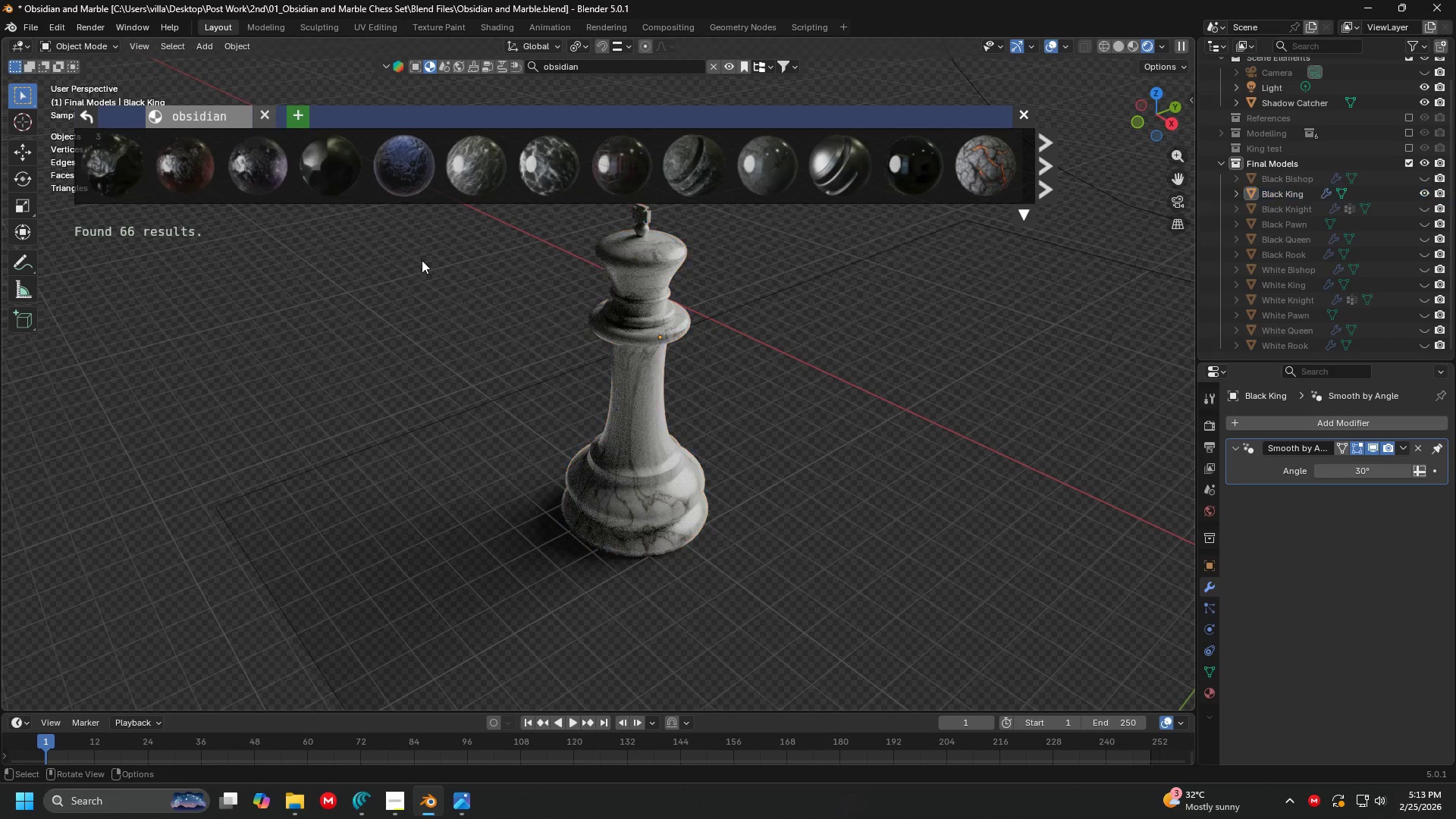 
key(Control+ControlLeft)
 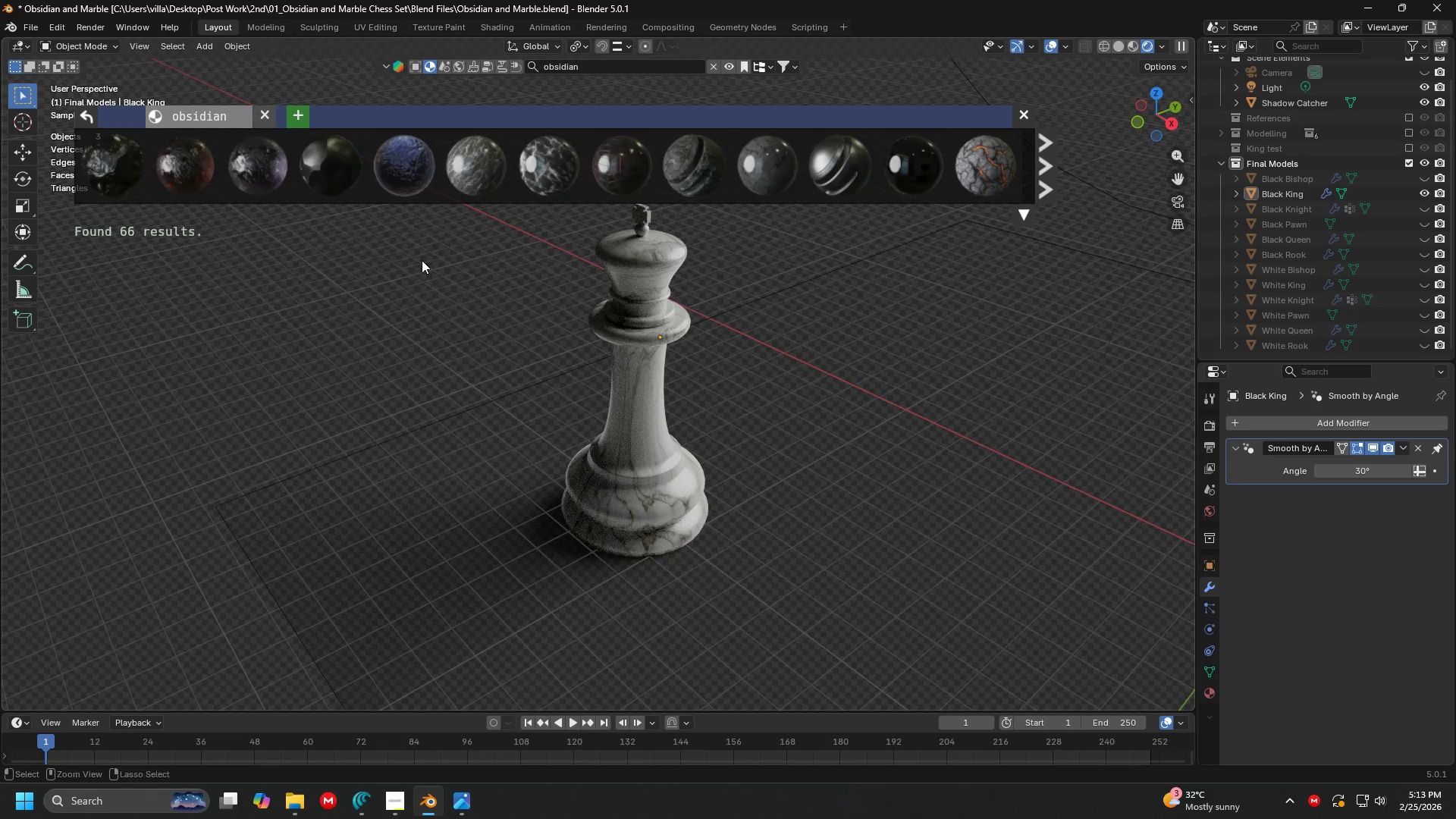 
key(Control+S)
 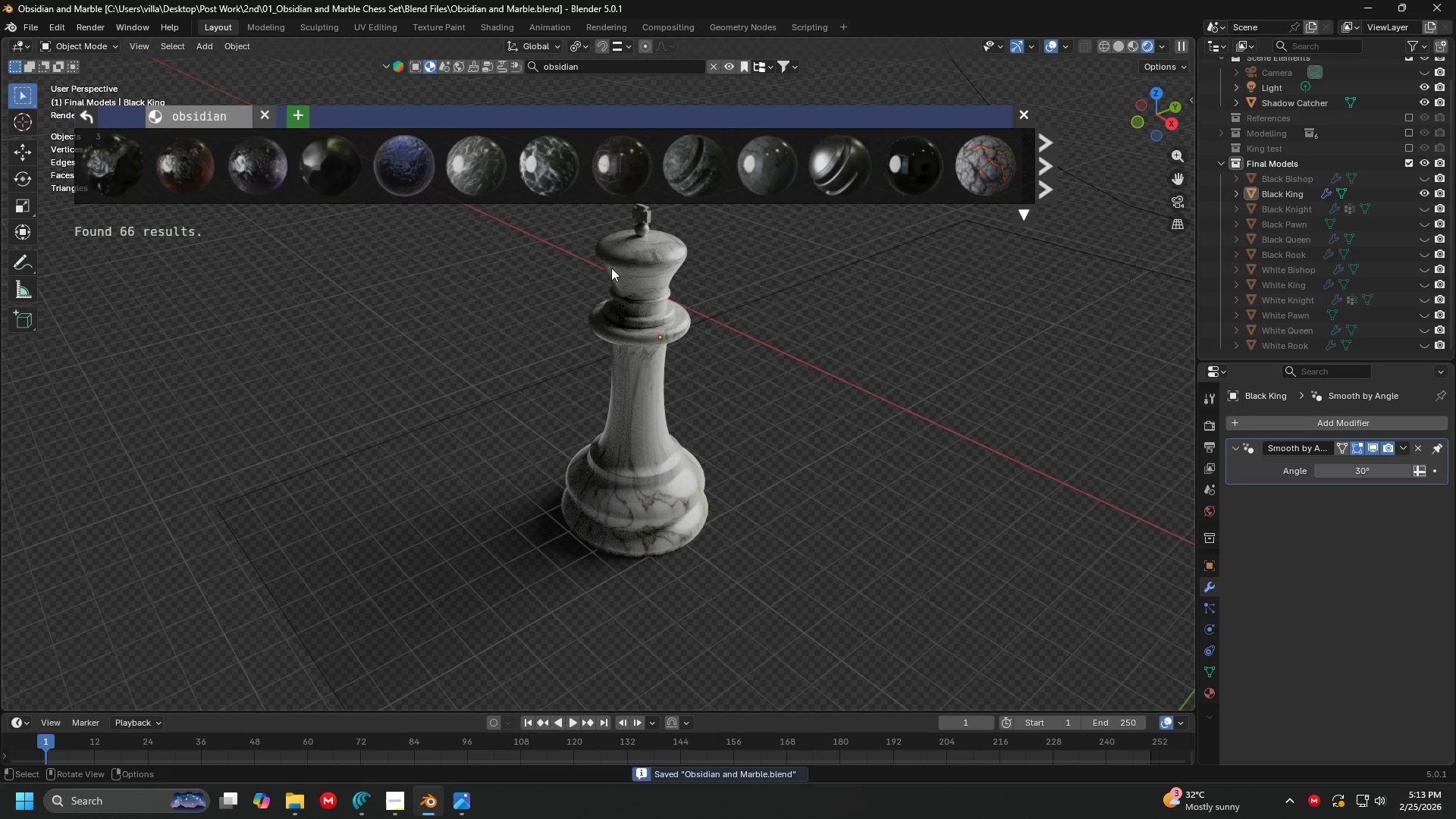 
left_click([616, 266])
 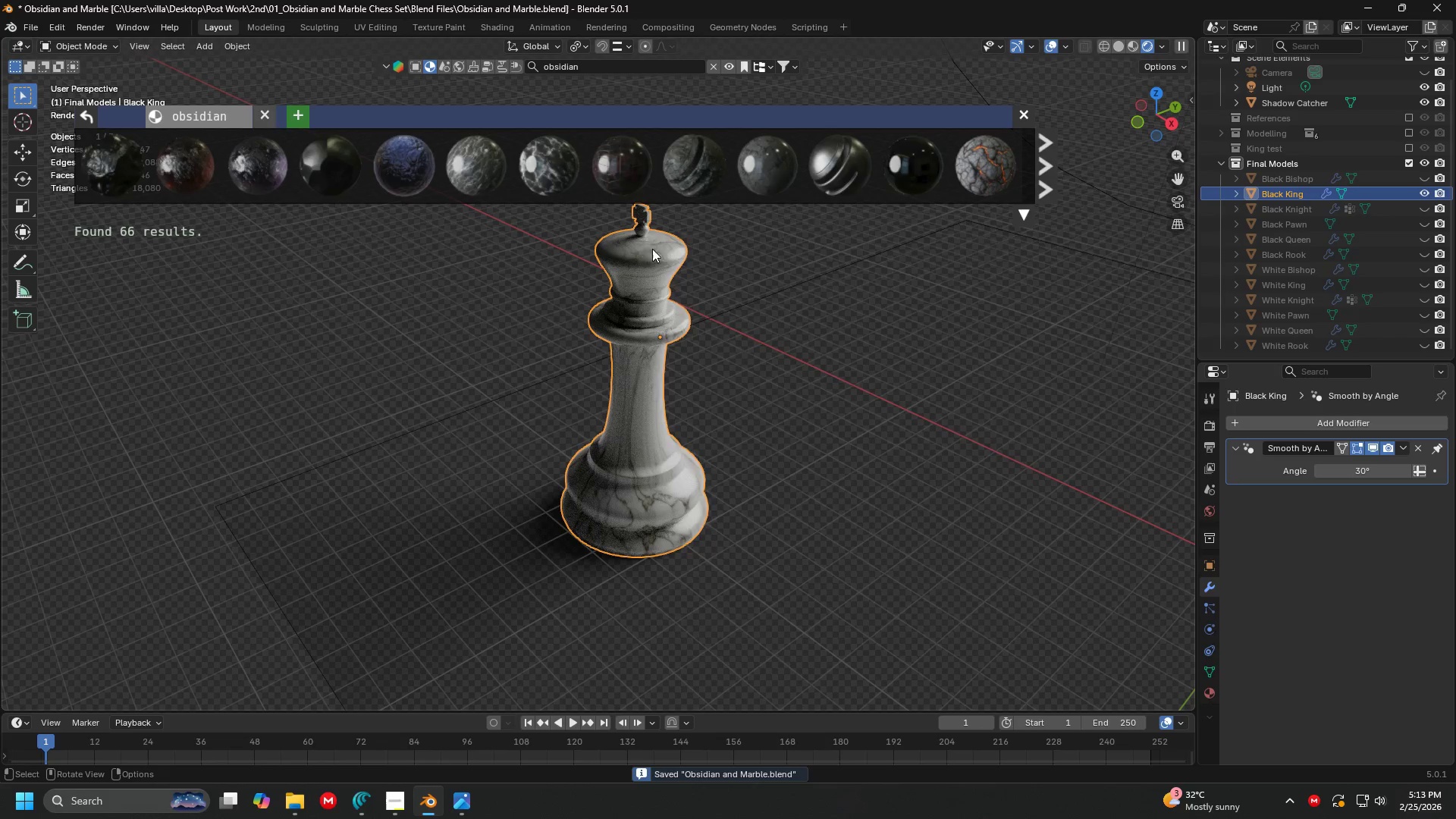 
scroll: coordinate [700, 189], scroll_direction: up, amount: 1.0
 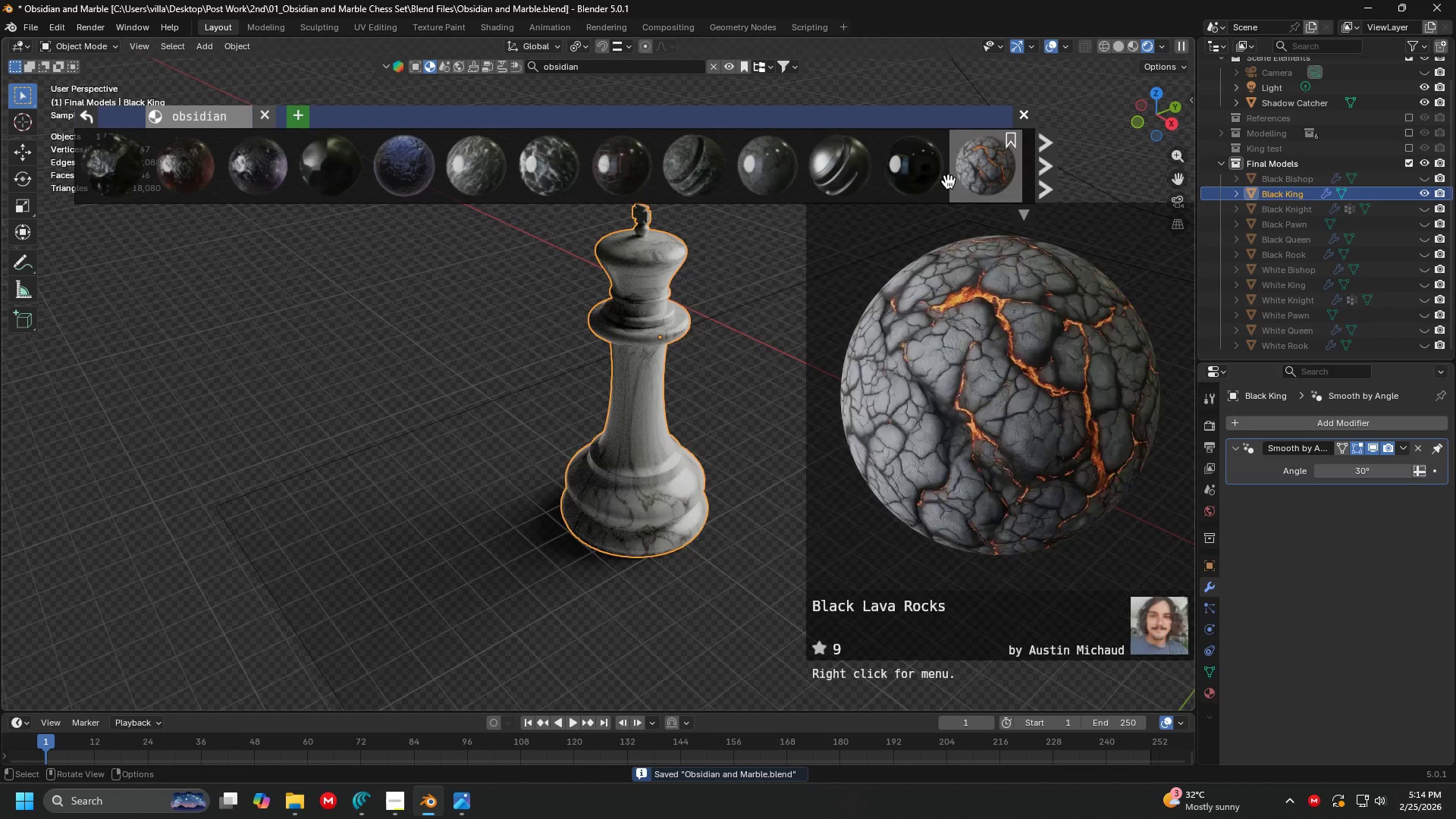 
mouse_move([123, 170])
 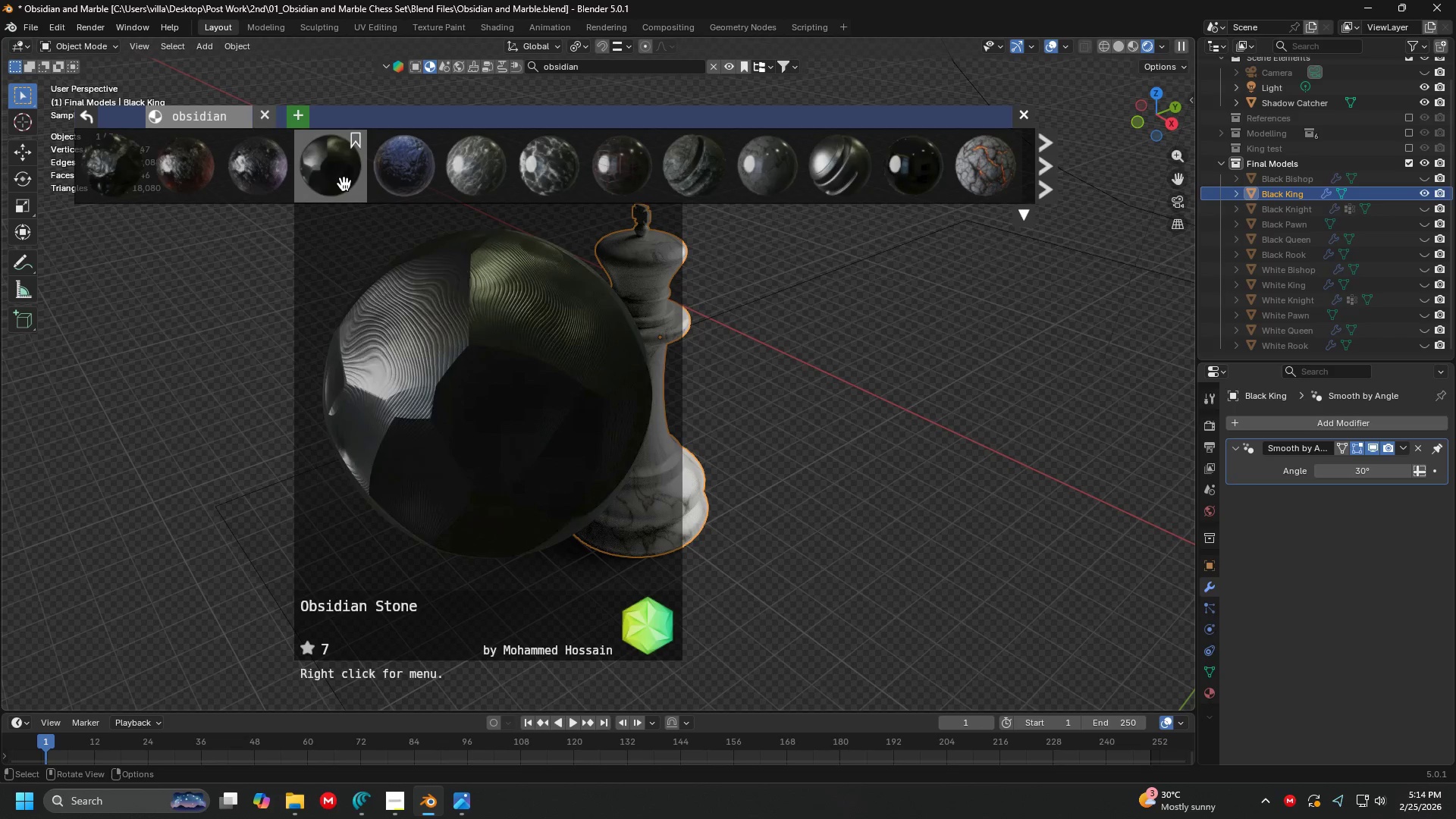 
wait(6.57)
 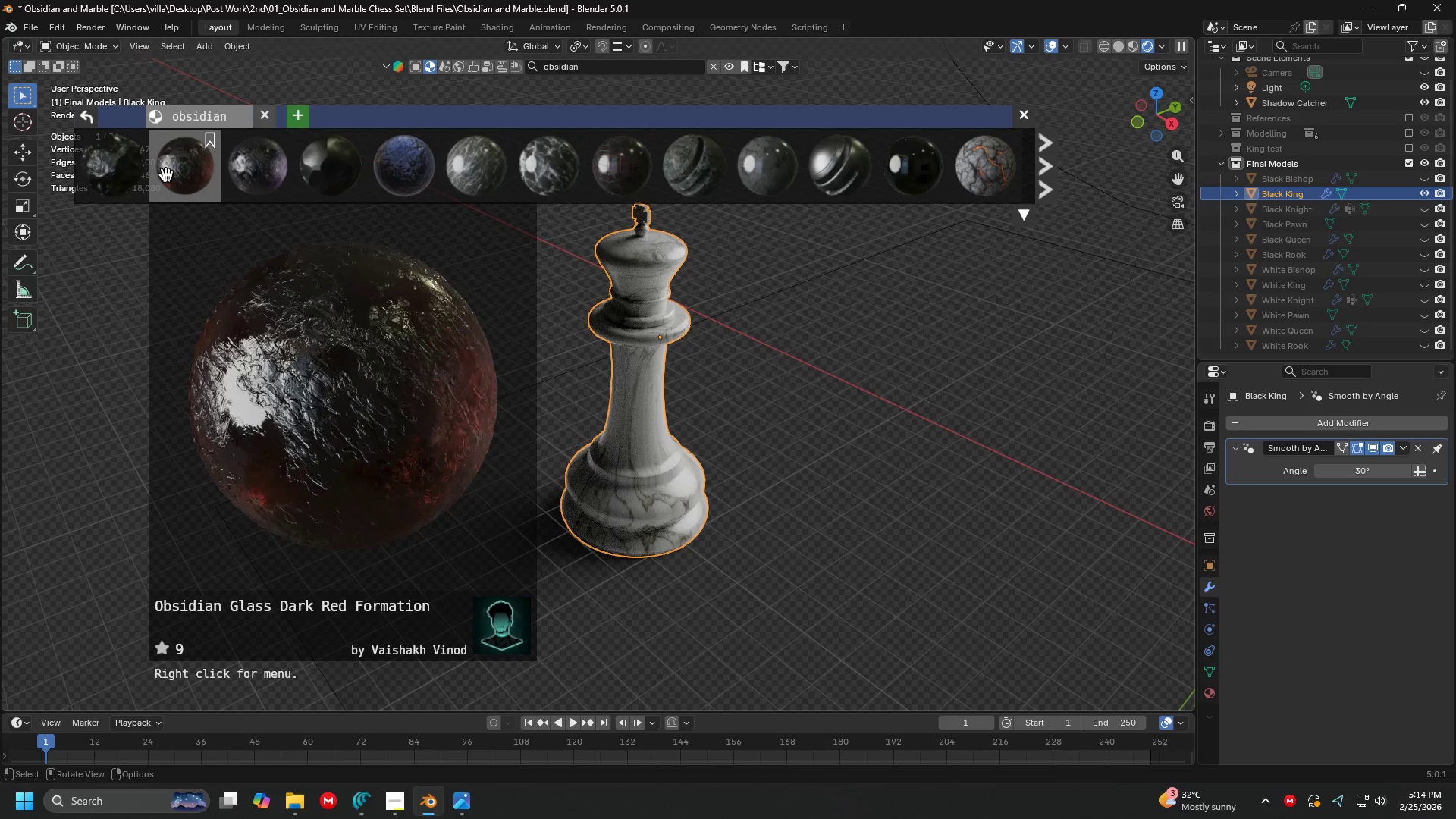 
key(Alt+AltLeft)
 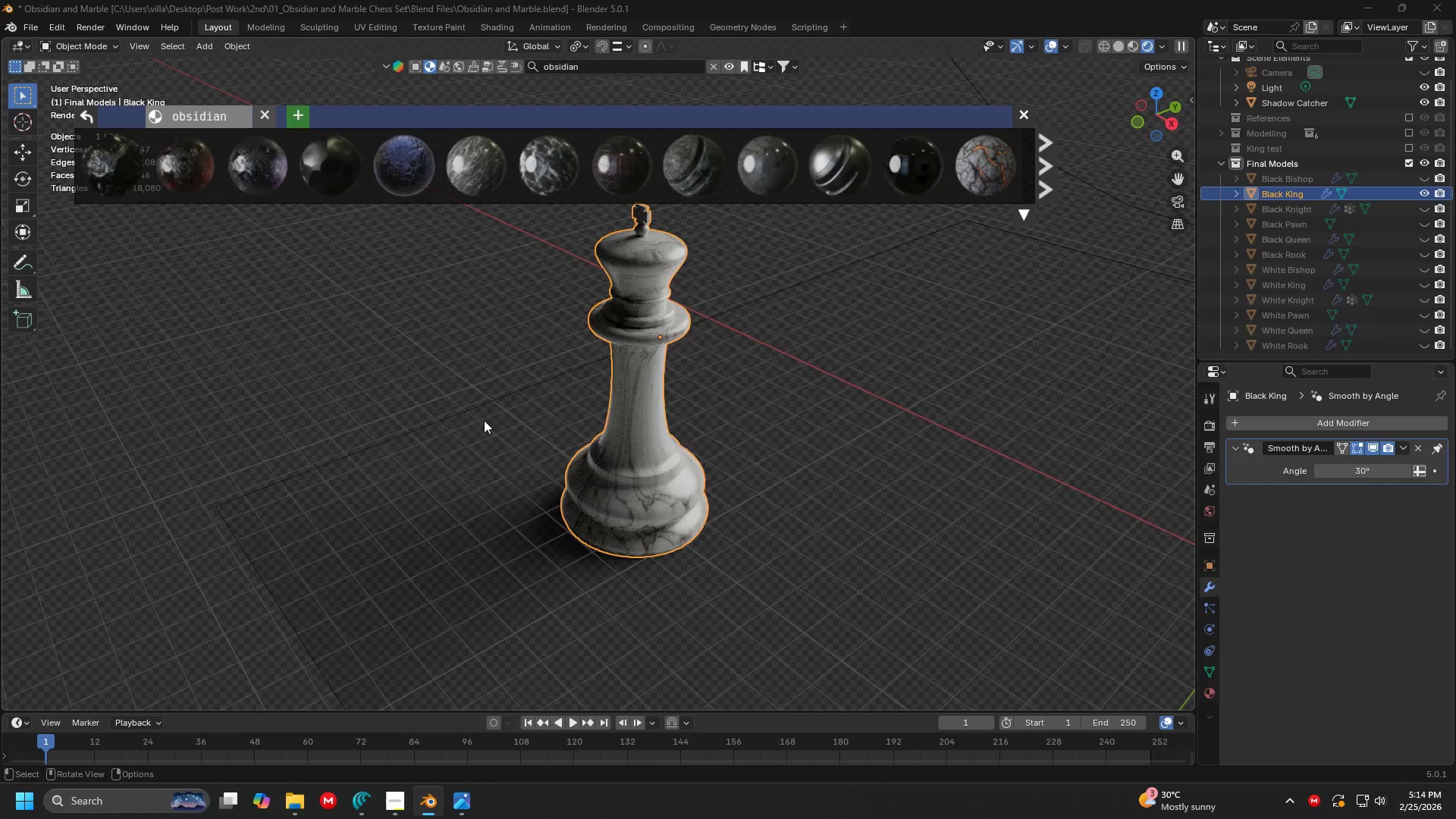 
key(Alt+Tab)